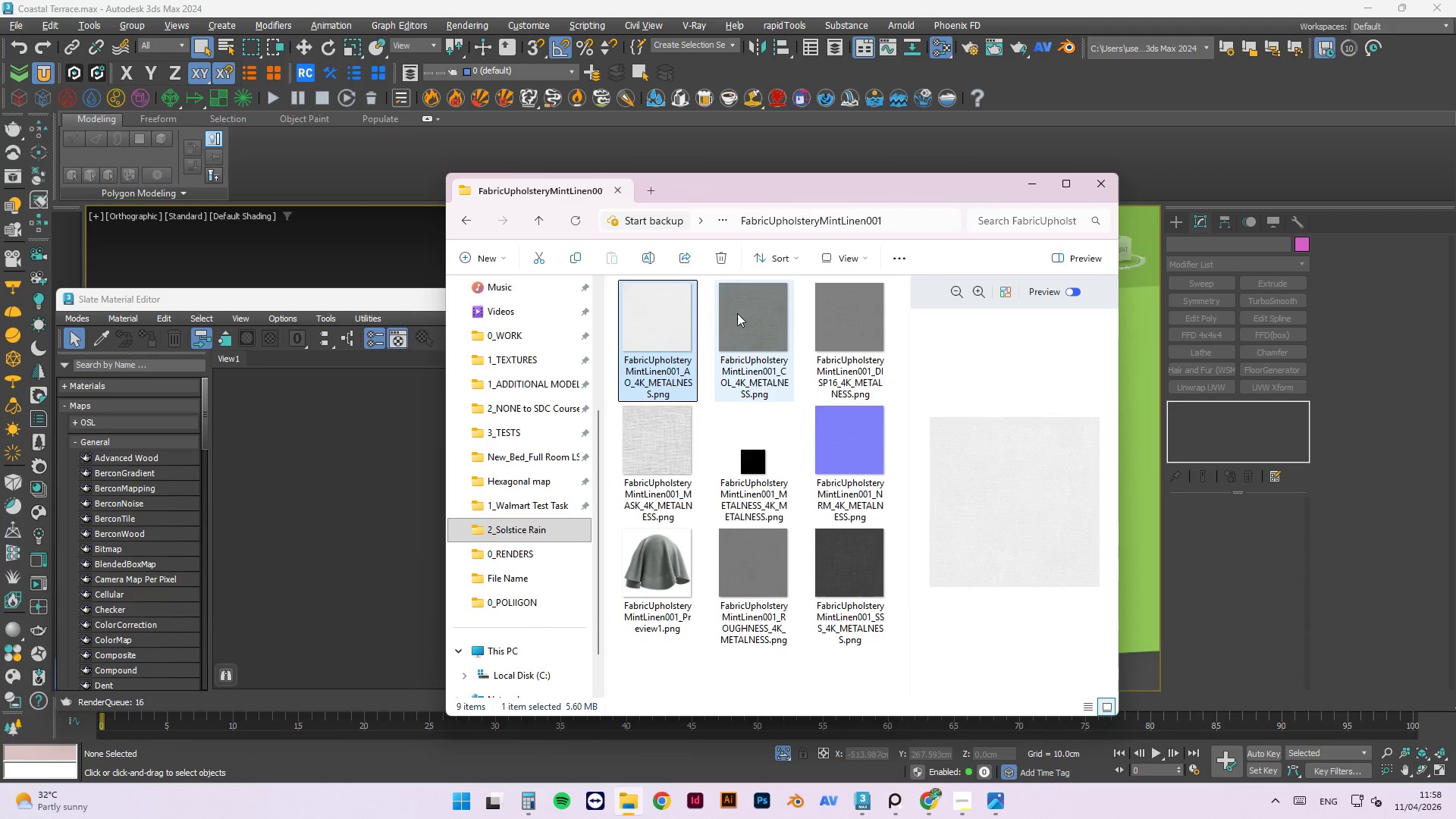 
left_click([737, 313])
 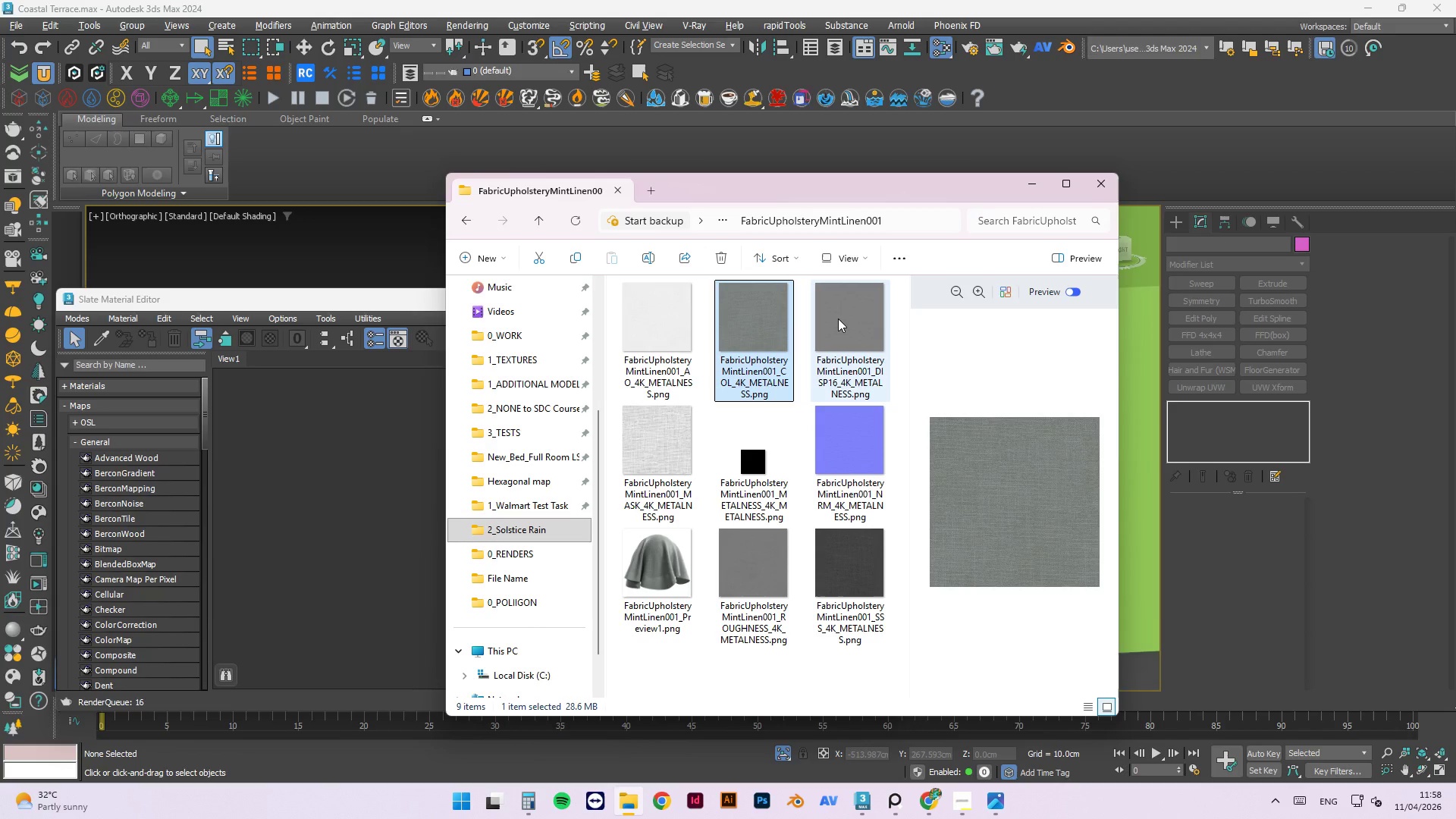 
key(Control+ControlLeft)
 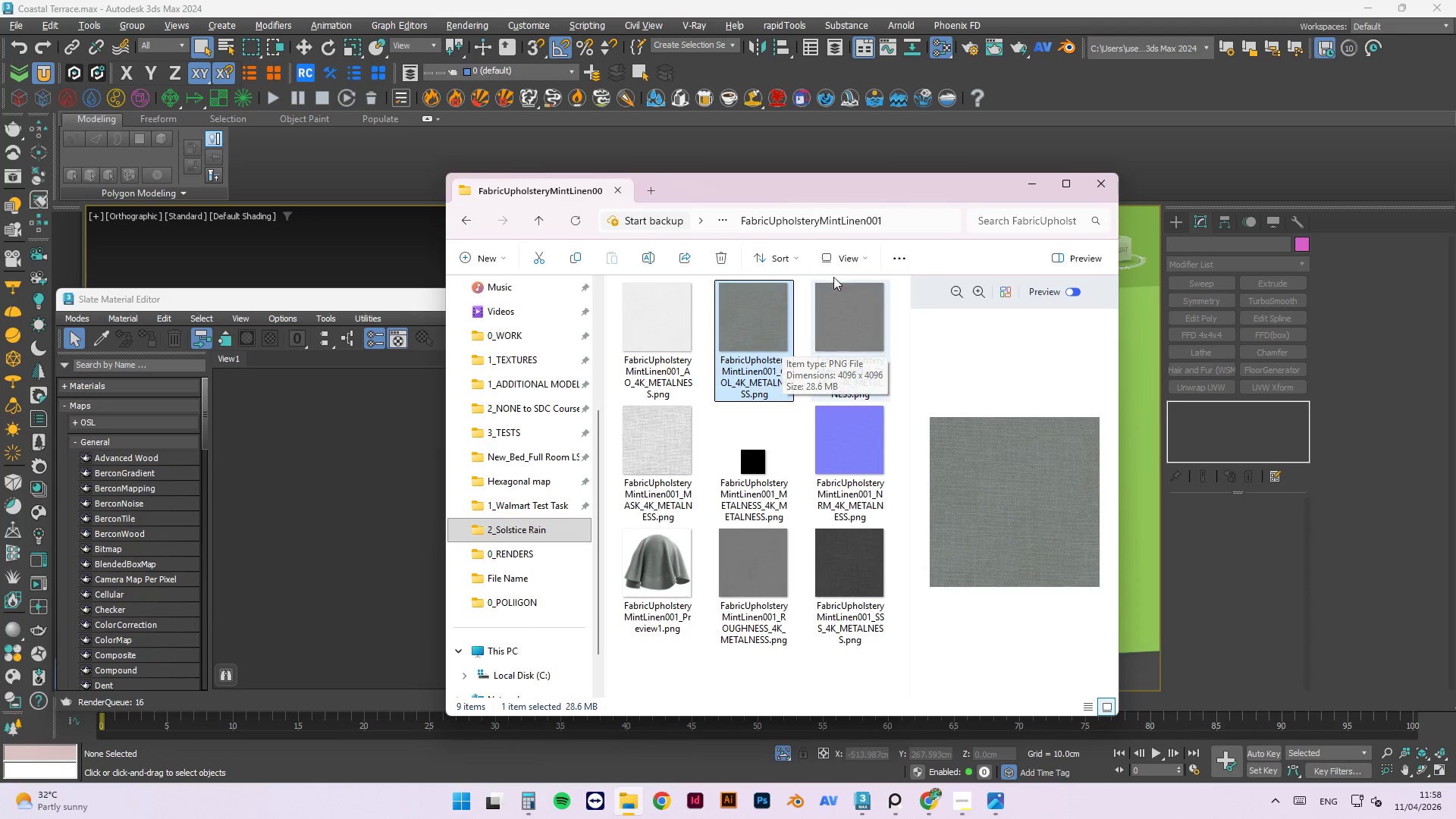 
wait(6.17)
 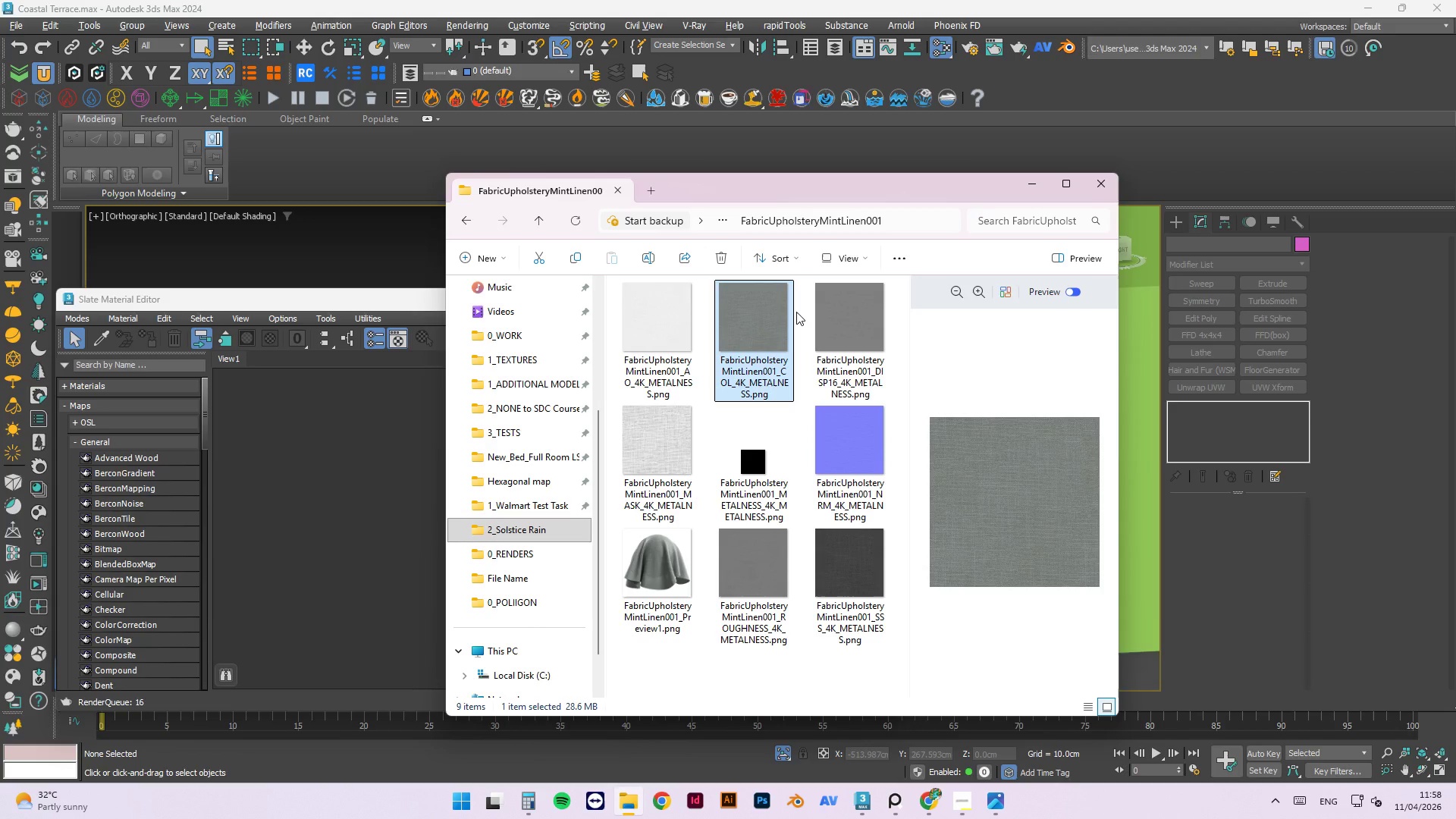 
left_click([659, 441])
 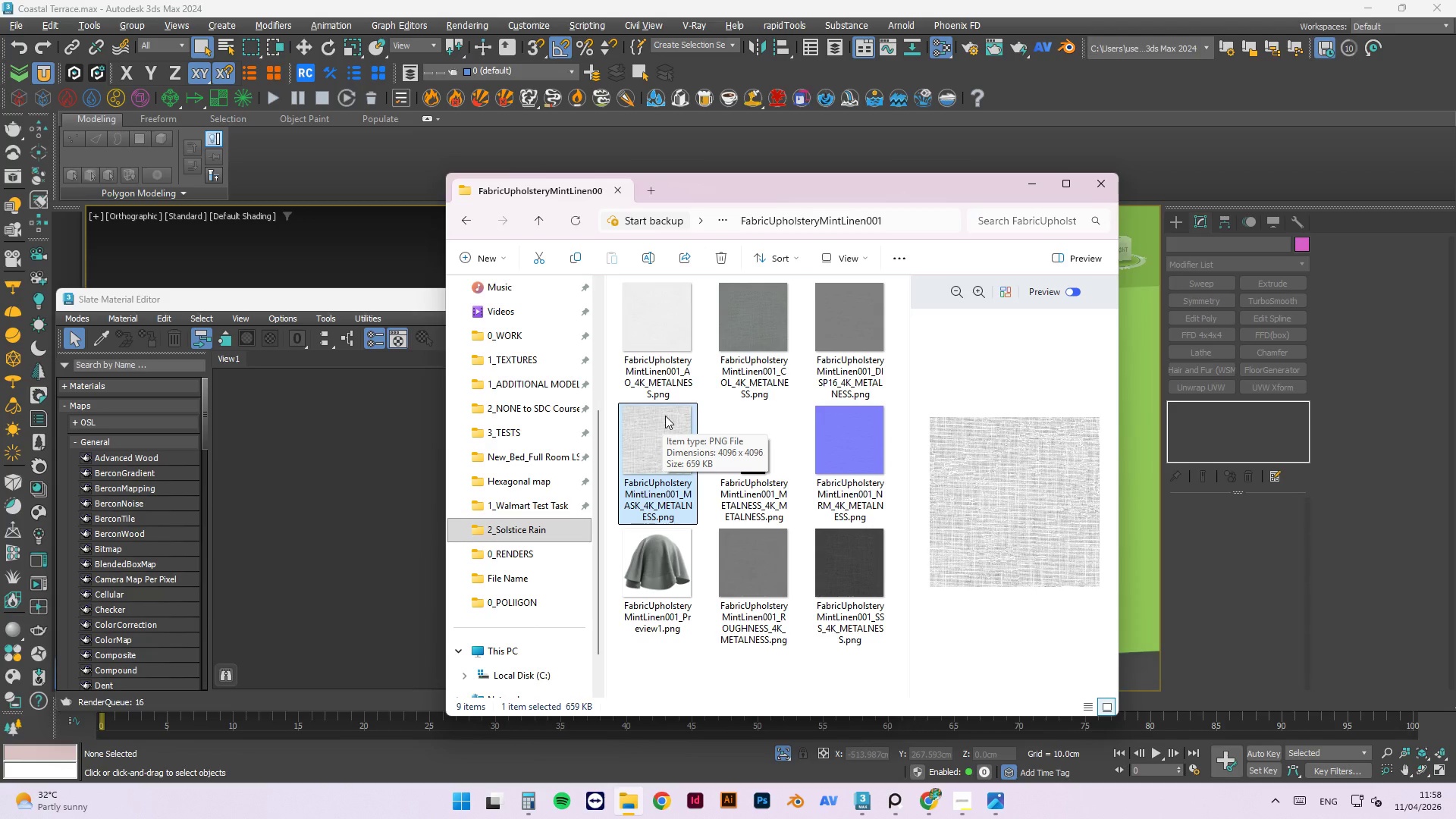 
wait(6.75)
 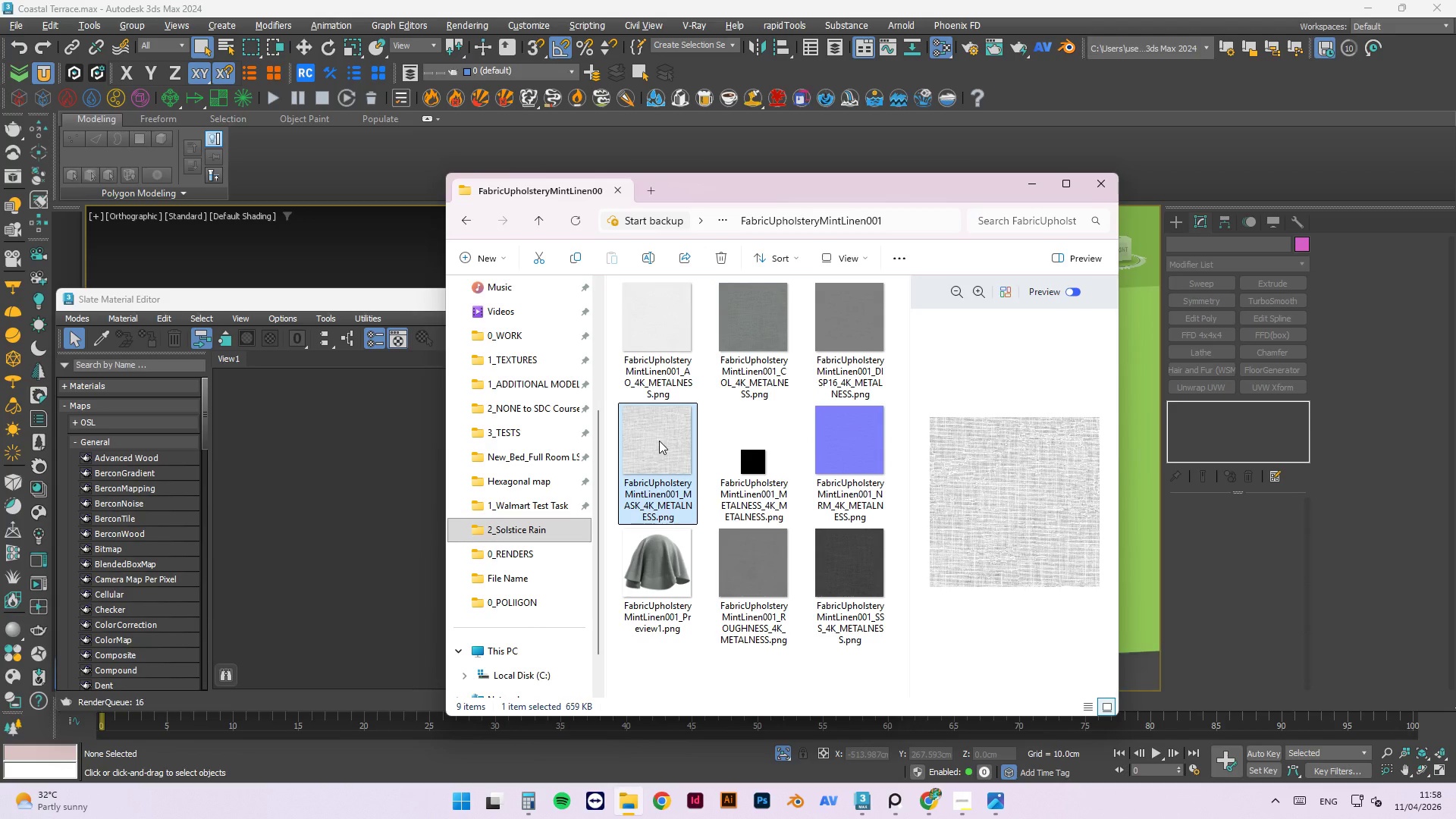 
left_click([757, 548])
 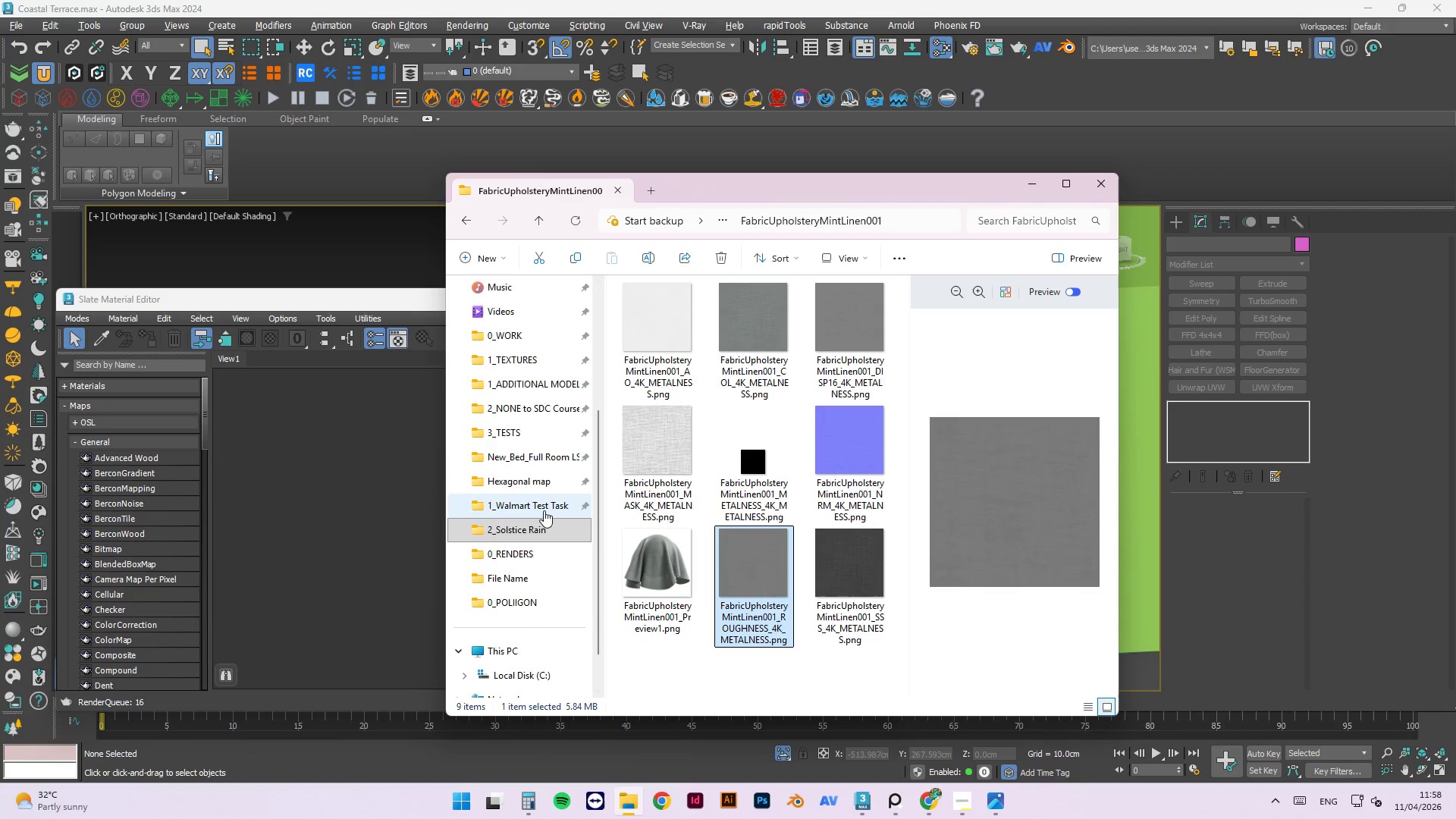 
left_click([544, 510])
 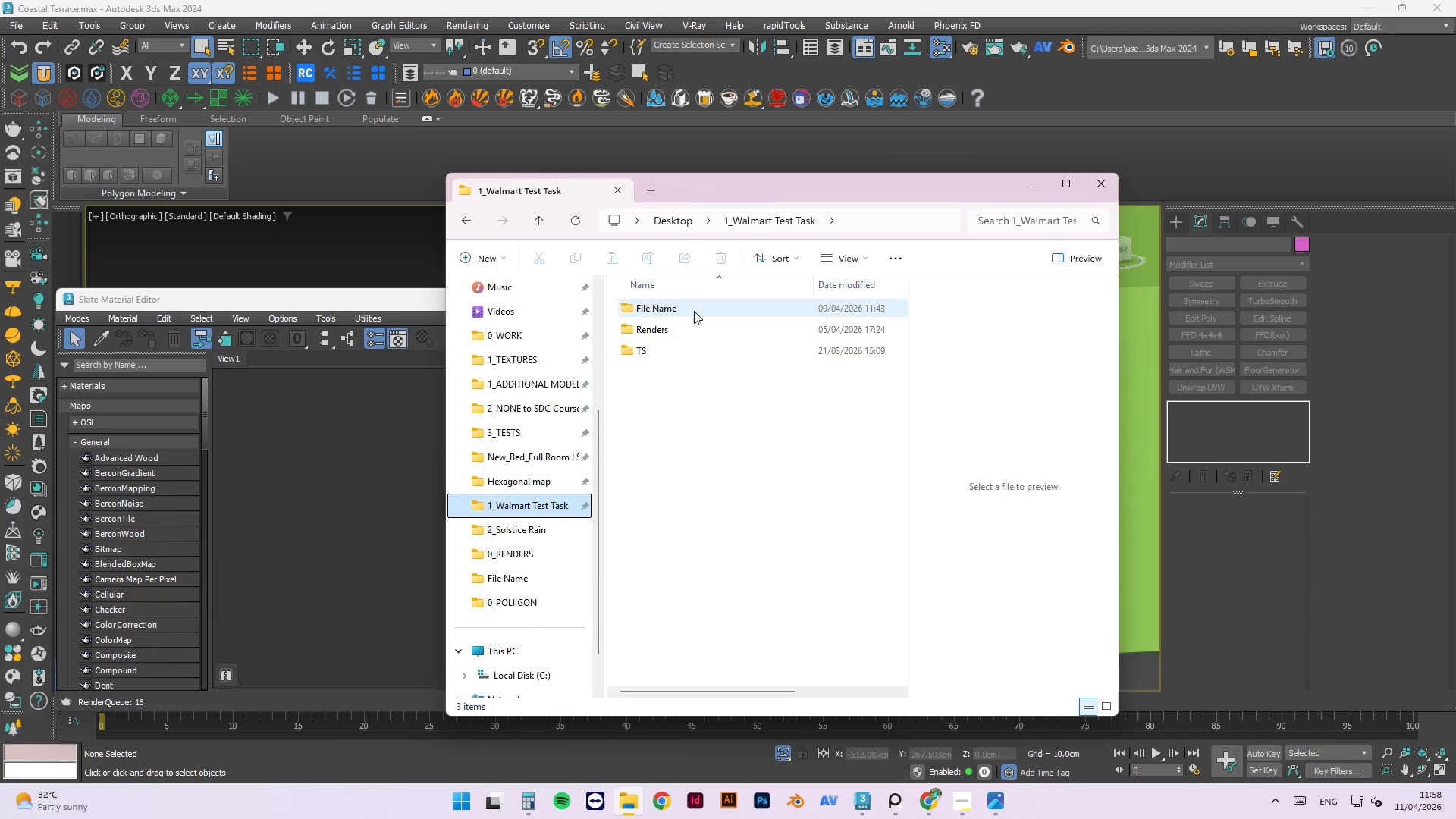 
double_click([694, 311])
 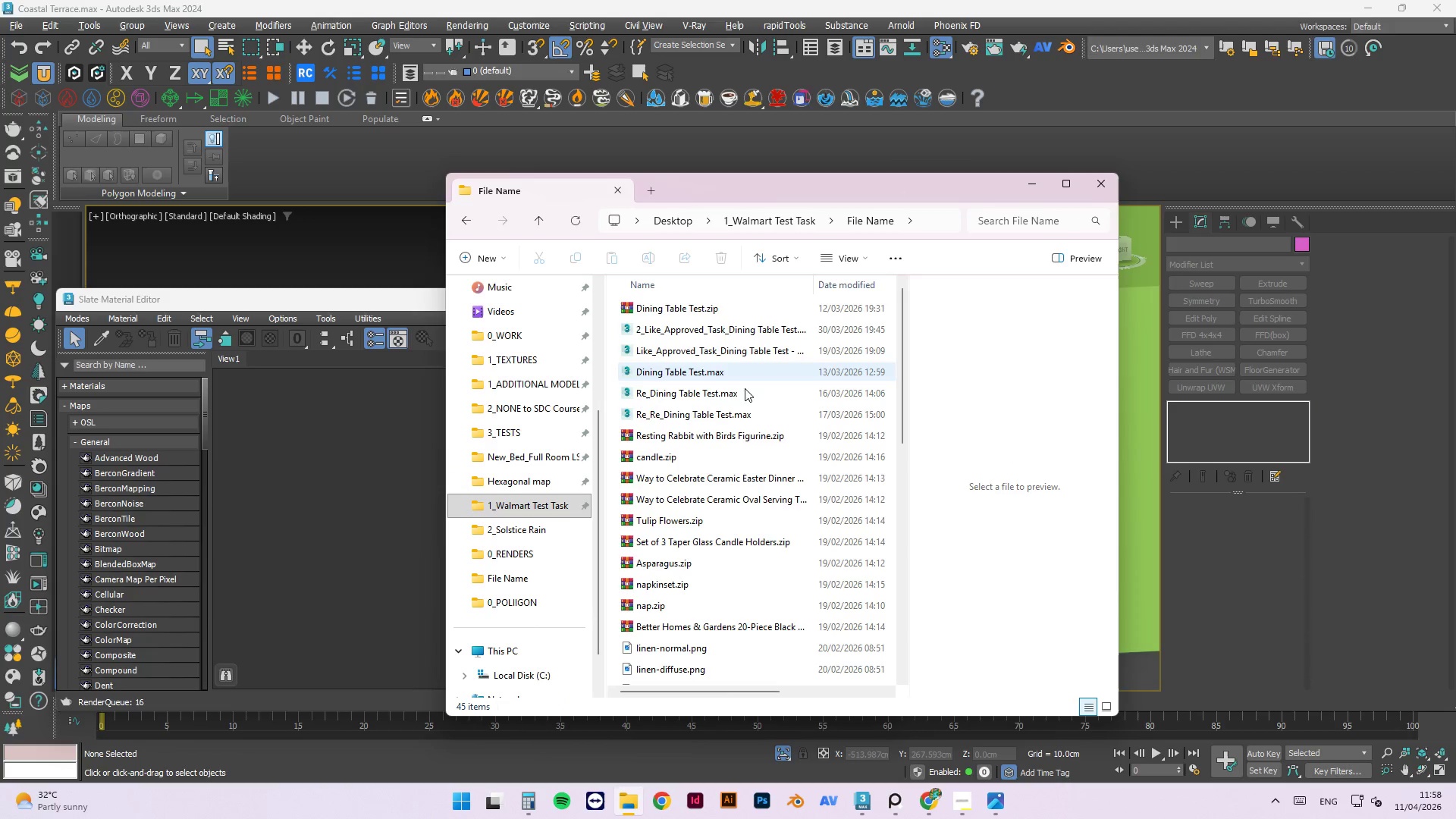 
scroll: coordinate [756, 502], scroll_direction: down, amount: 4.0
 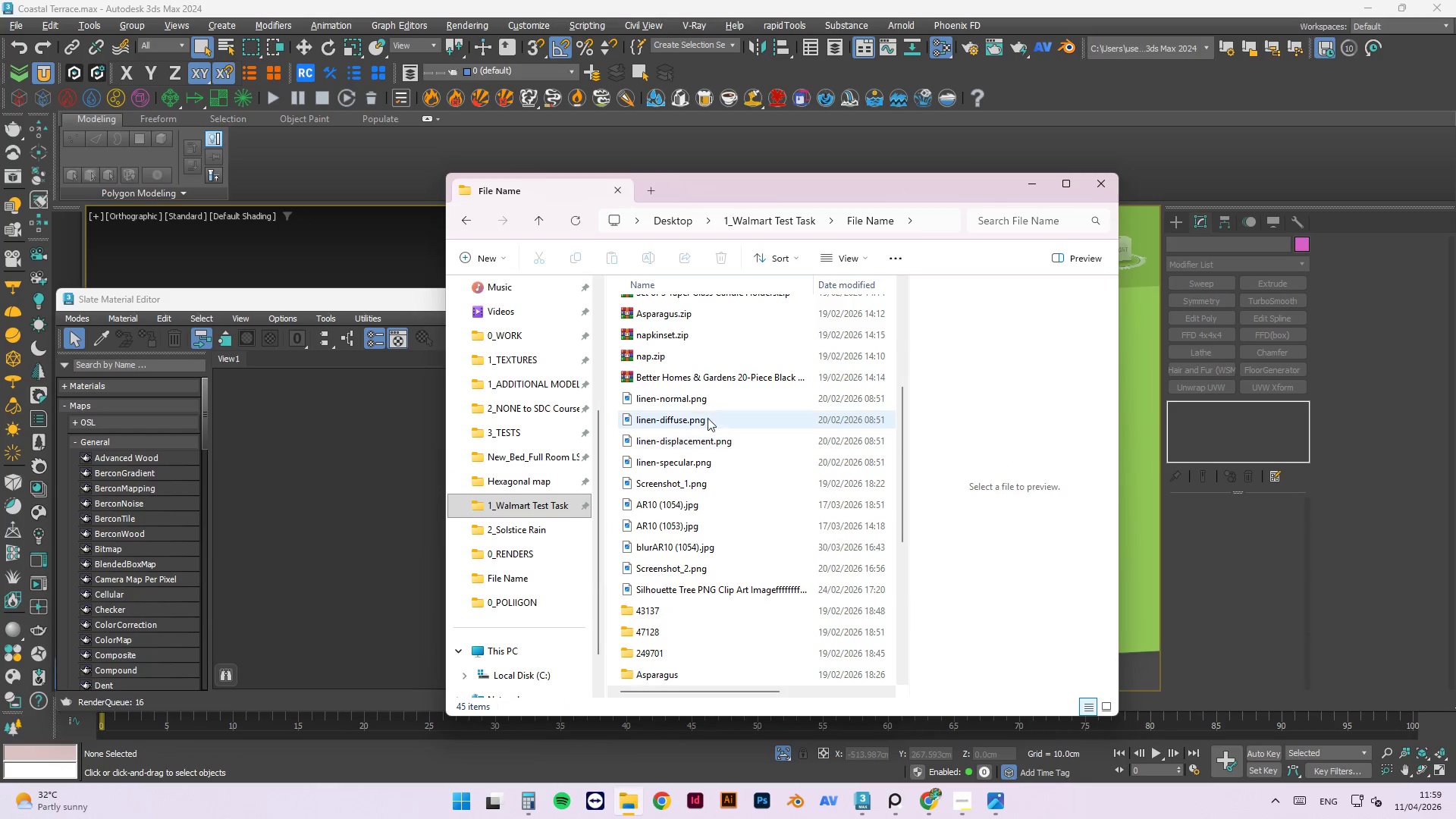 
left_click([705, 403])
 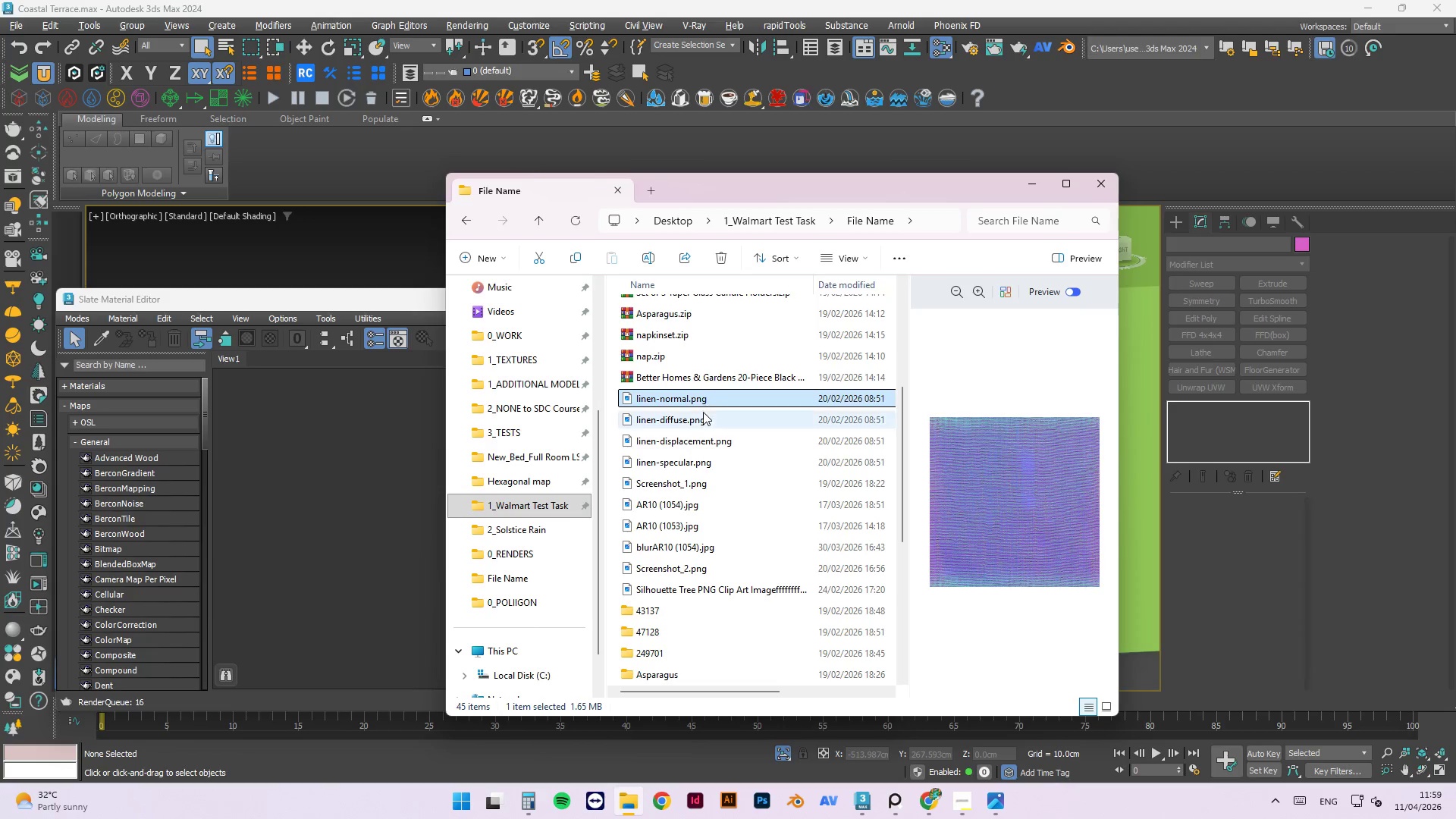 
left_click([702, 422])
 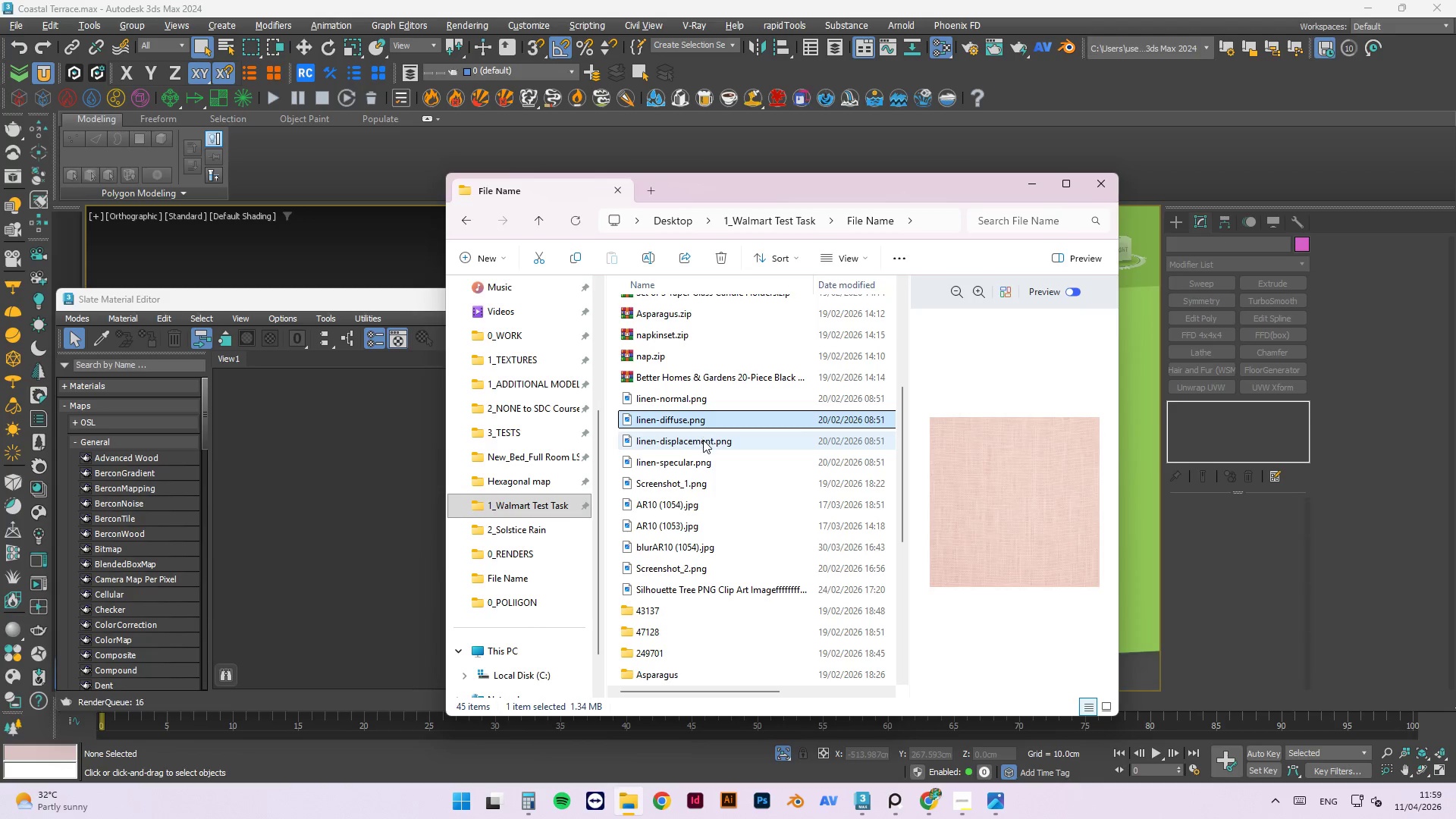 
left_click([704, 444])
 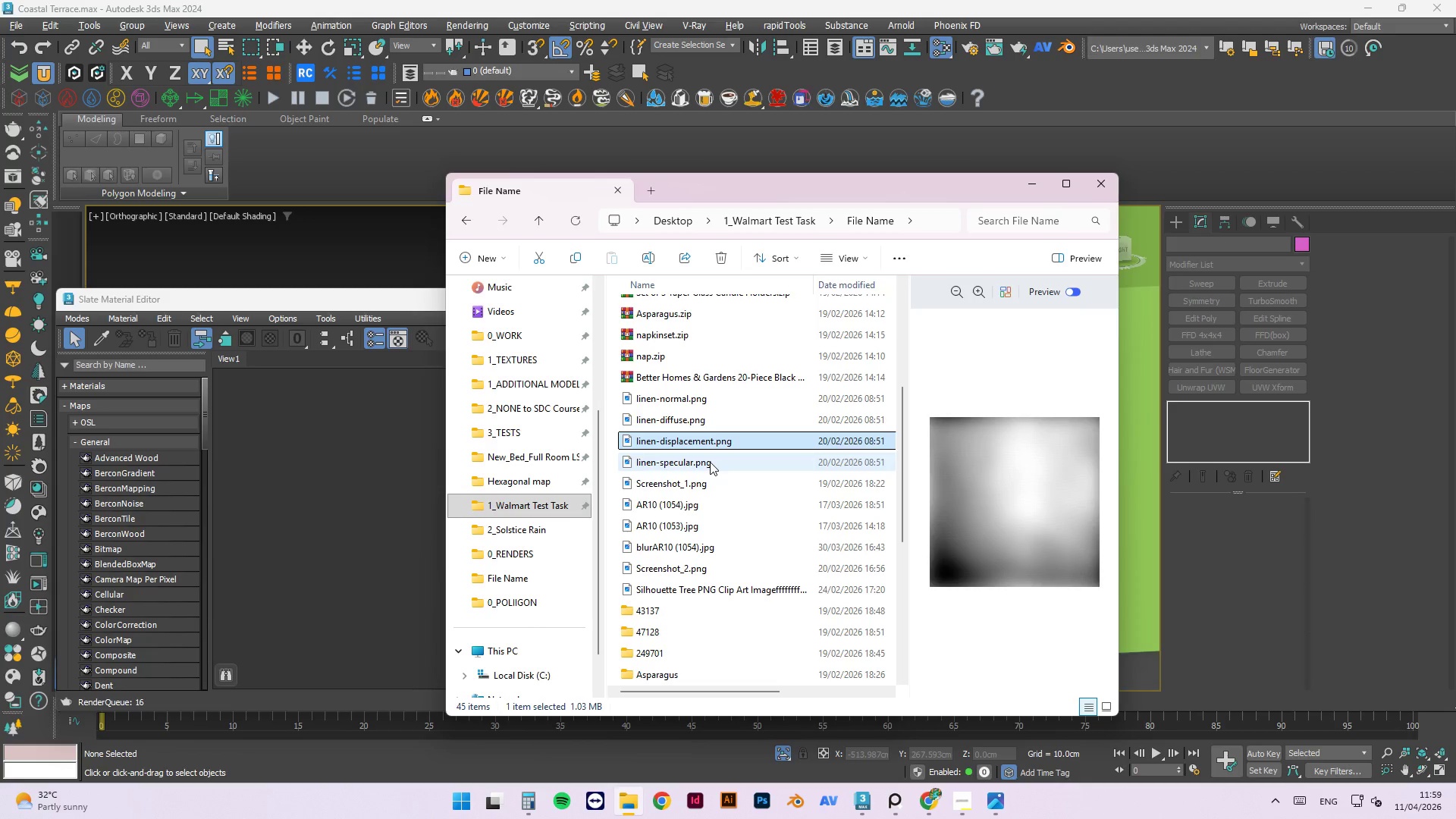 
left_click([710, 462])
 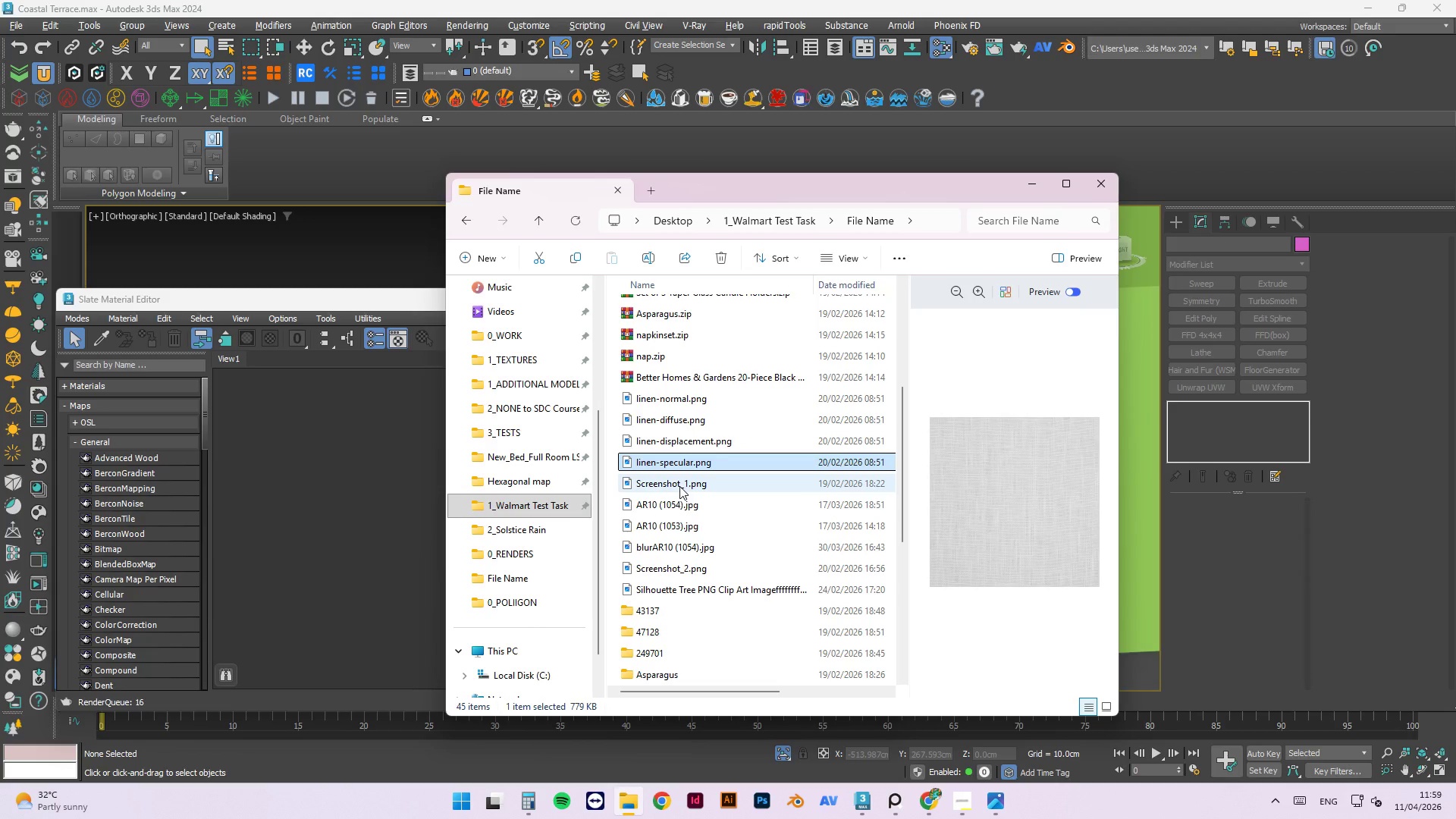 
scroll: coordinate [721, 504], scroll_direction: down, amount: 7.0
 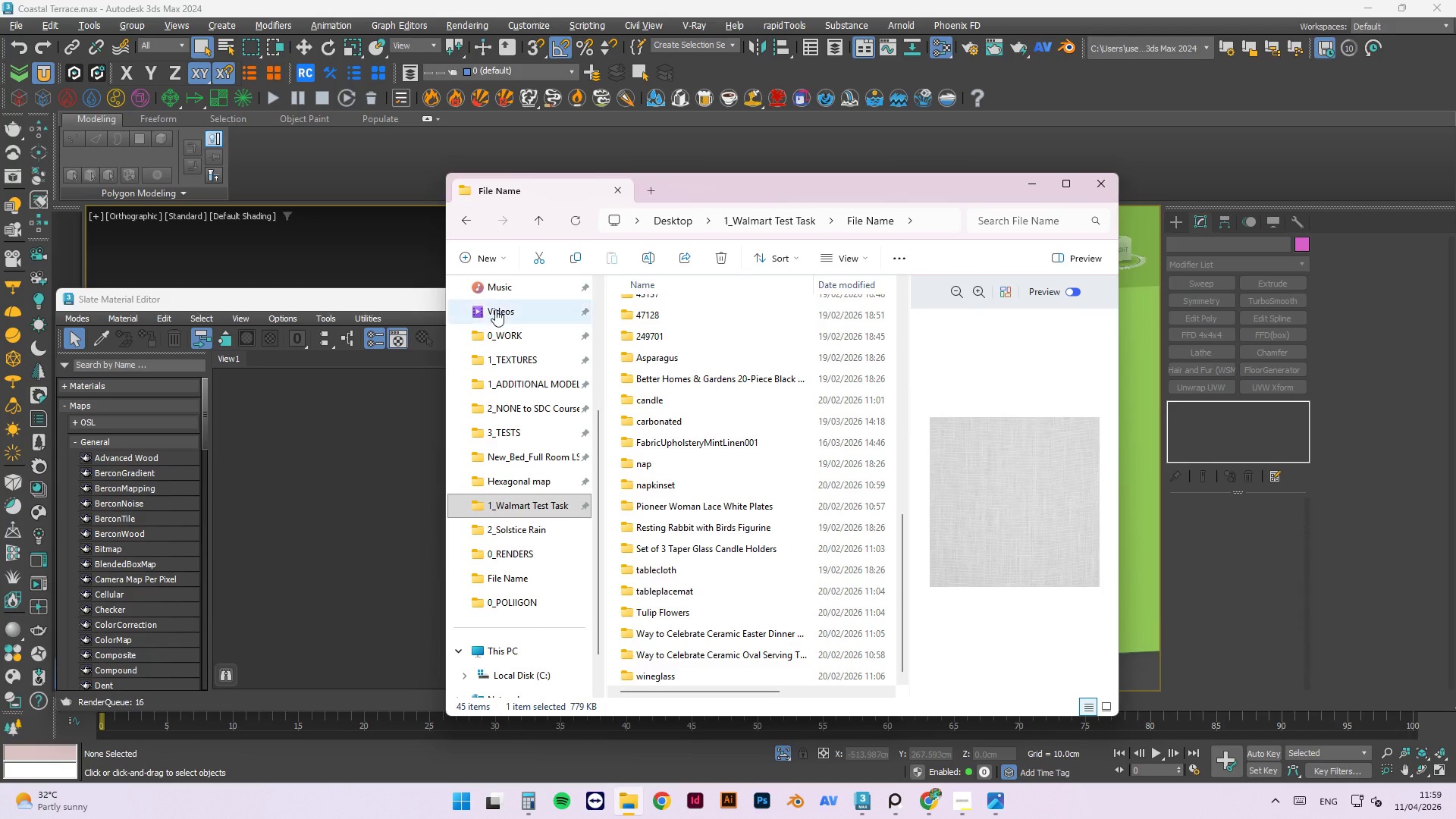 
left_click([537, 350])
 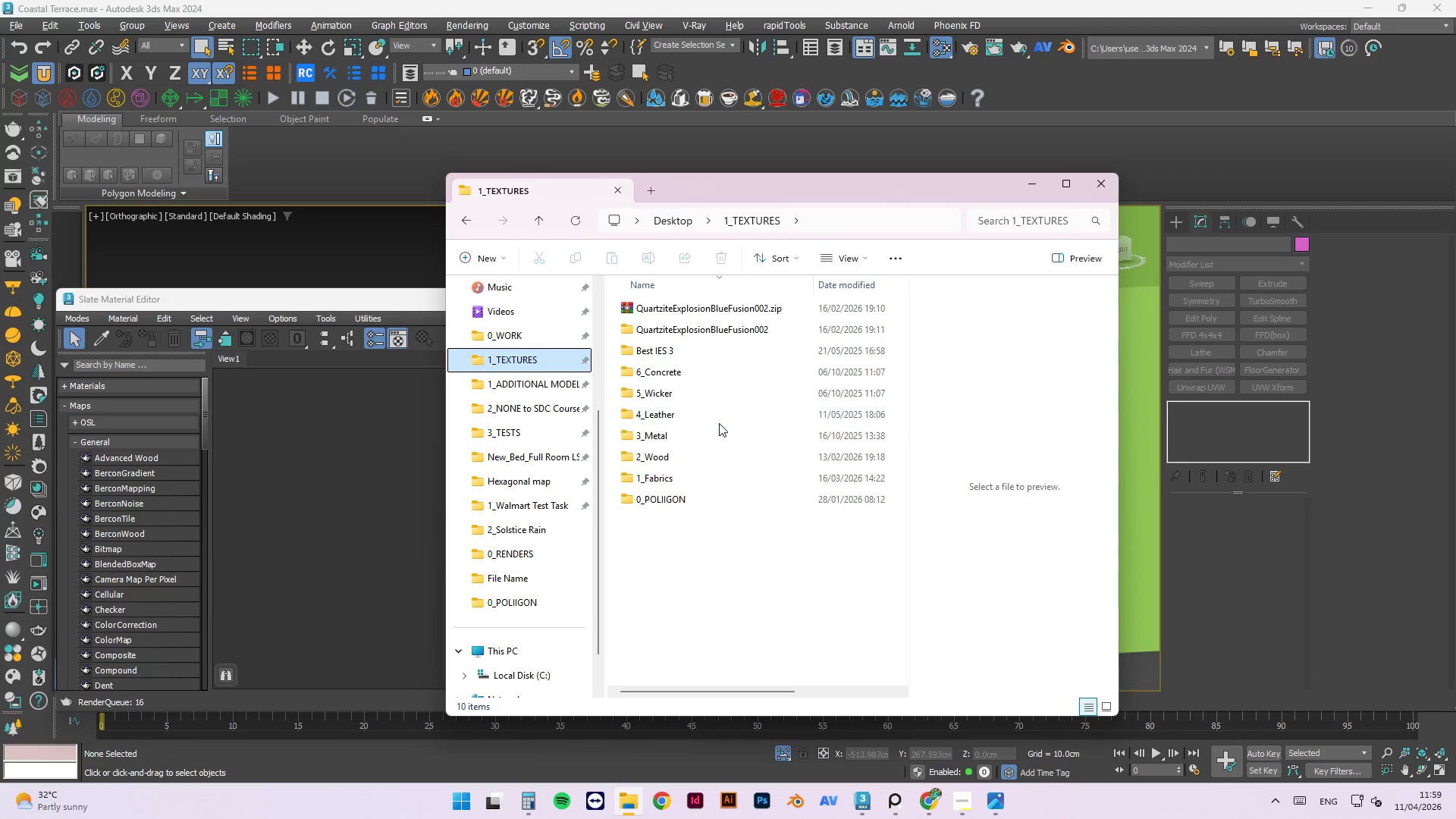 
left_click([713, 410])